 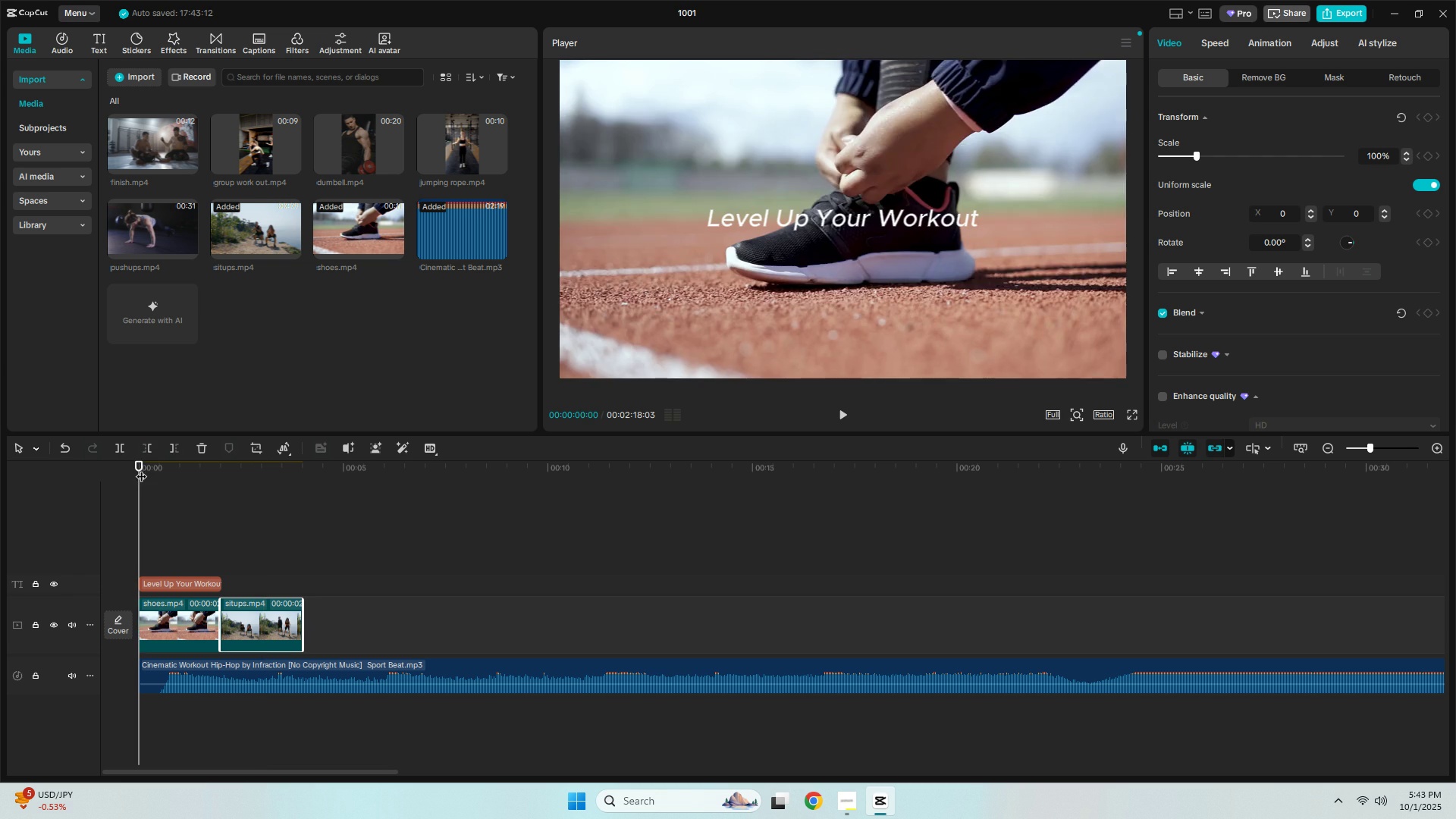 
key(Space)
 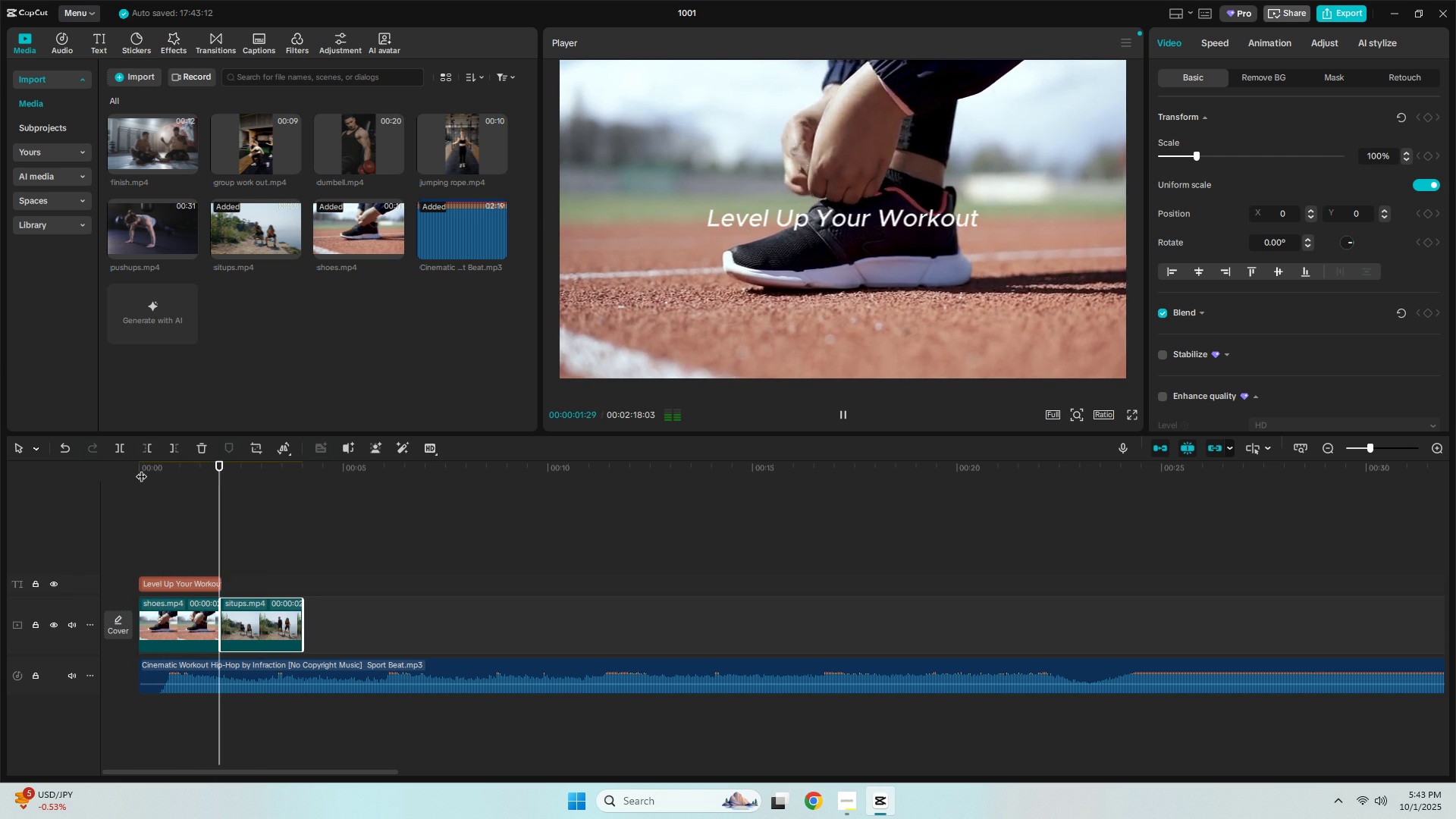 
key(Space)
 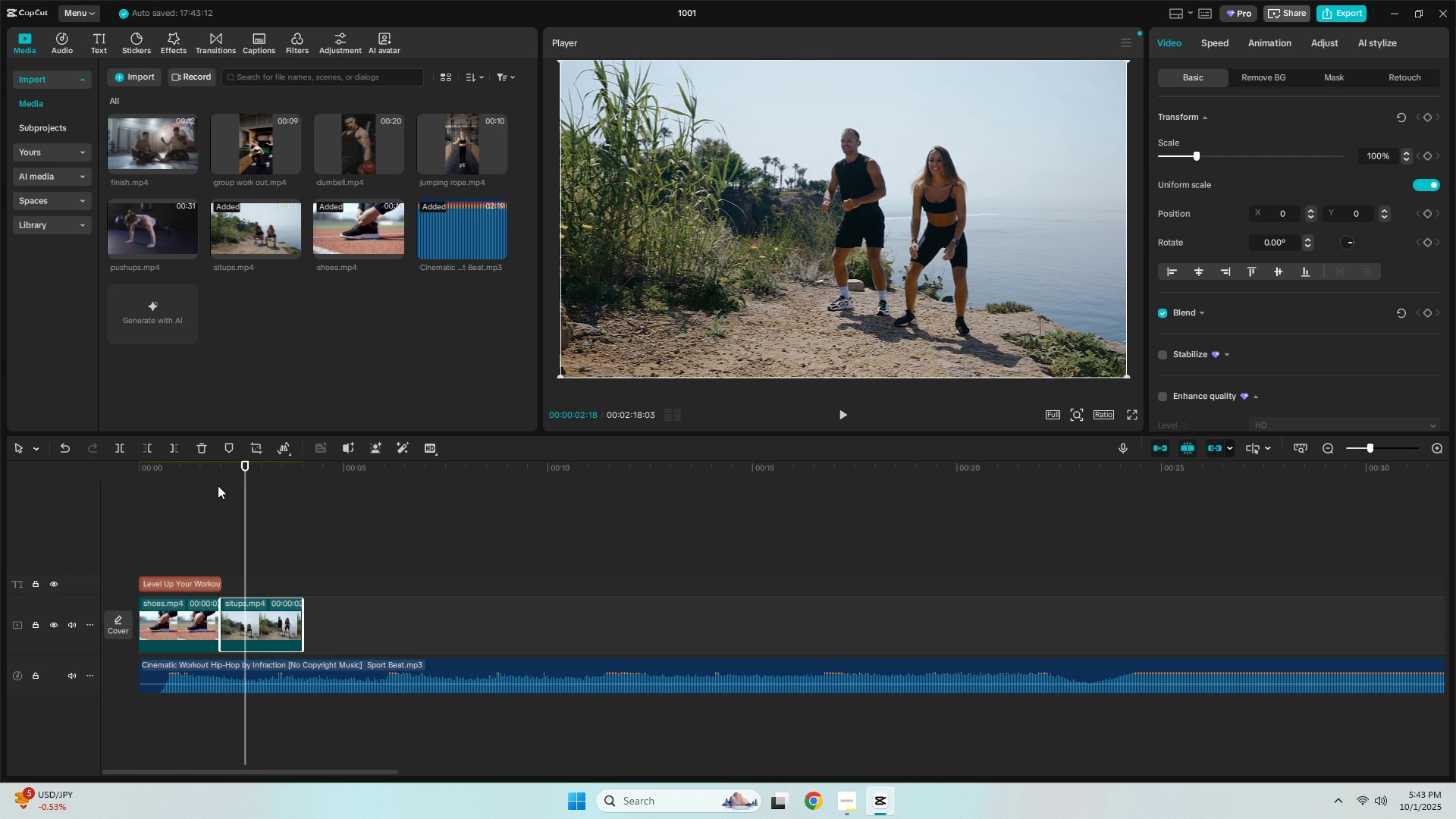 
left_click([249, 621])
 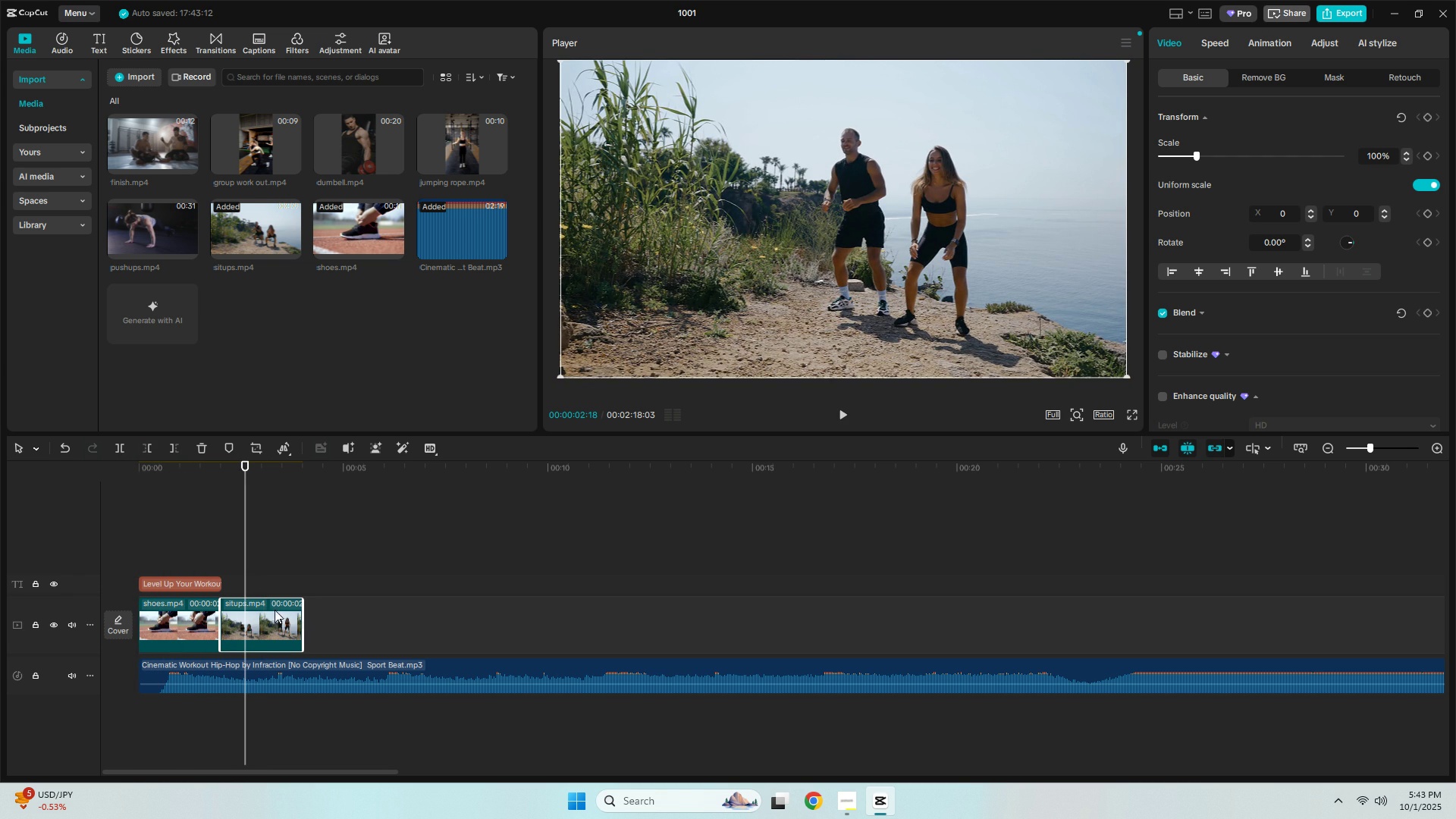 
left_click([183, 582])
 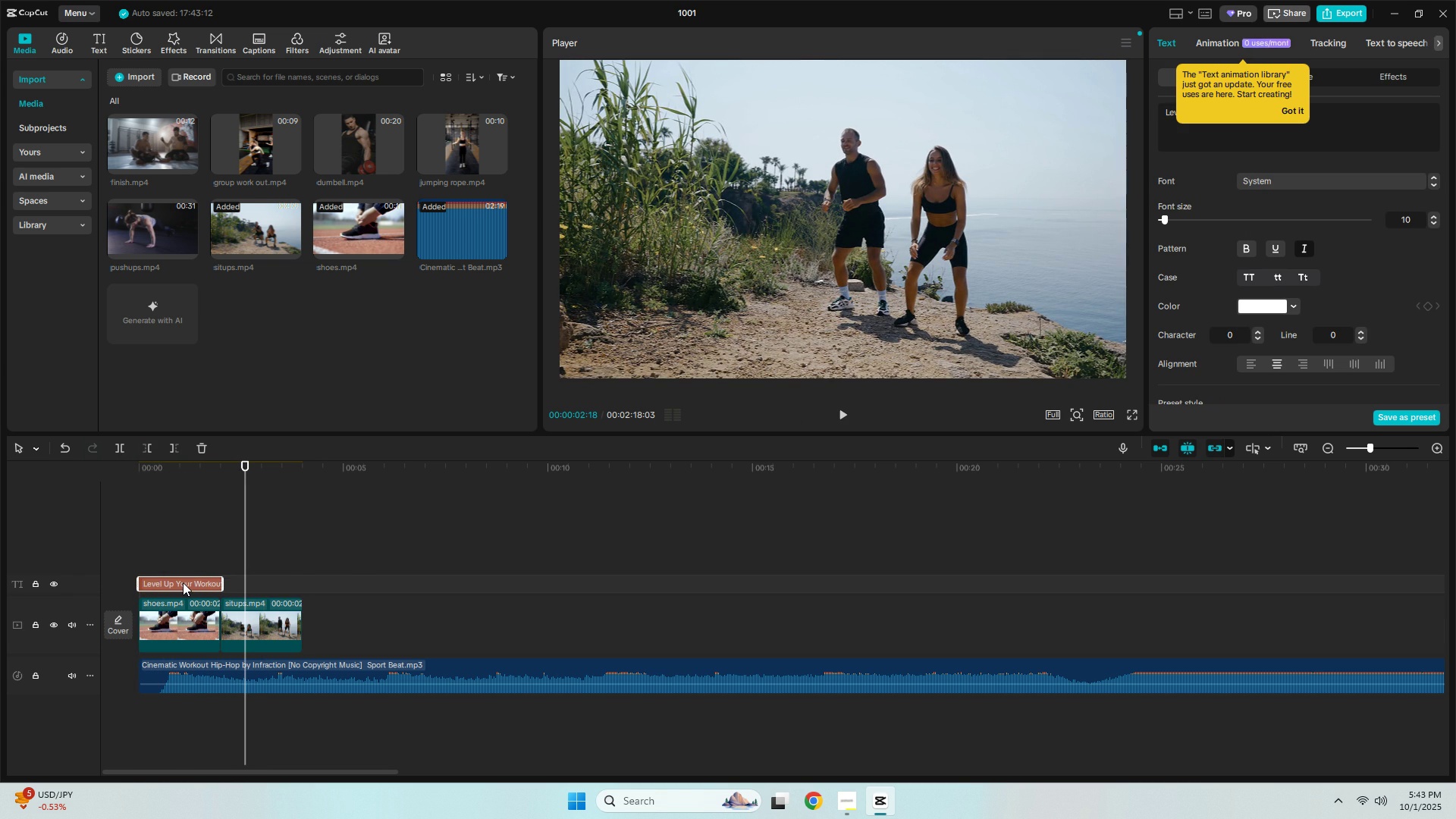 
right_click([183, 582])
 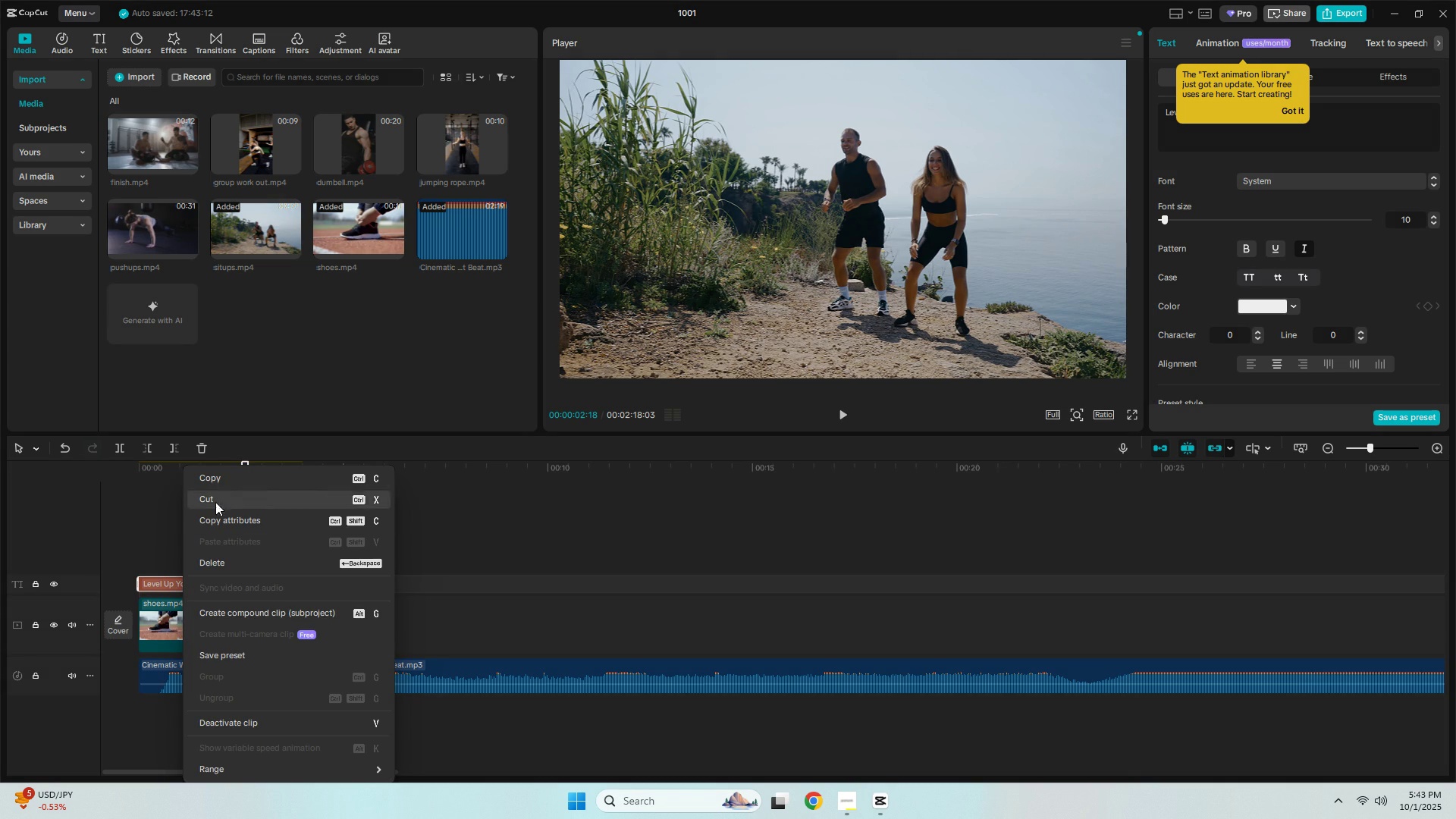 
left_click([221, 484])